 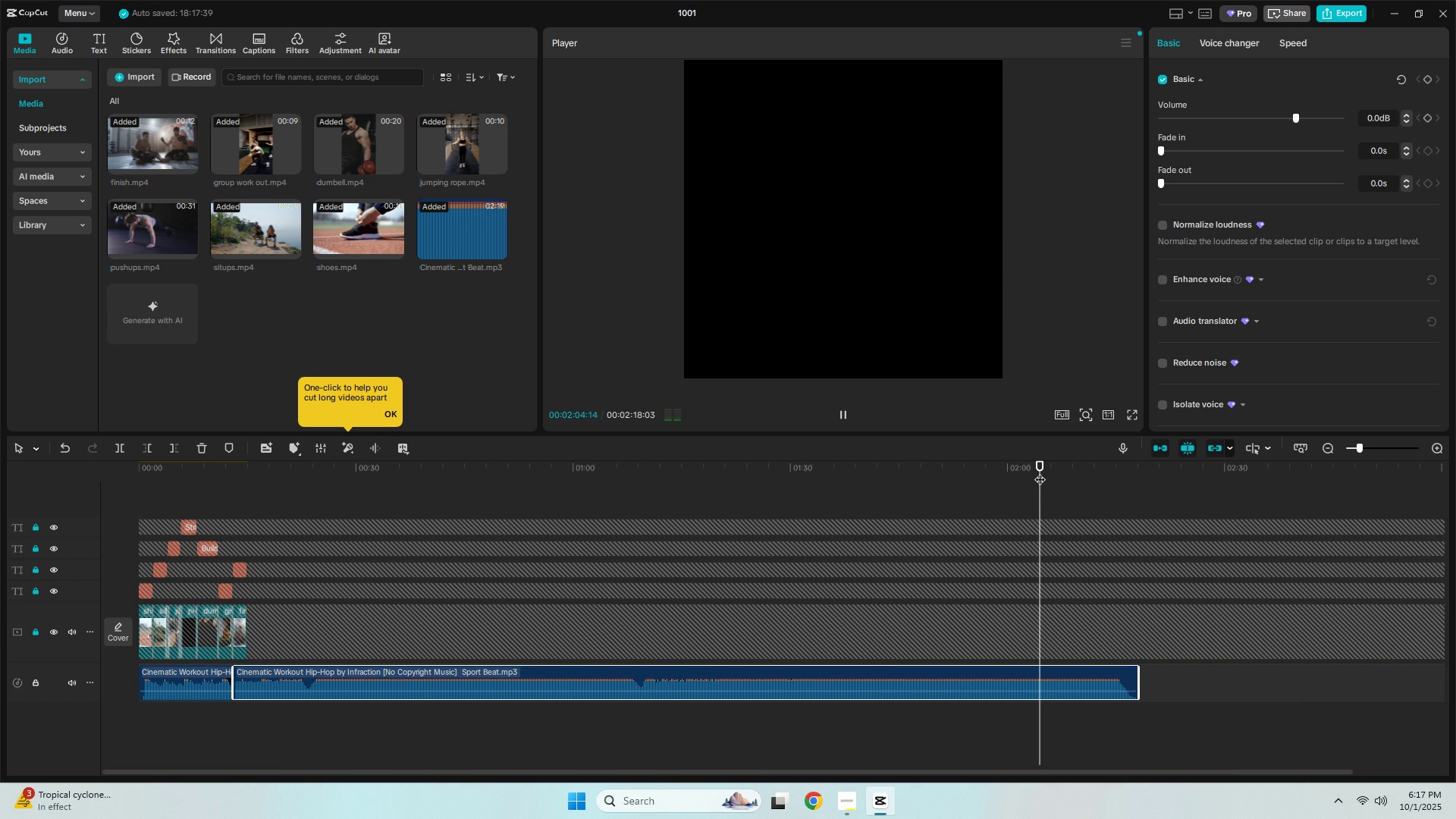 
key(Space)
 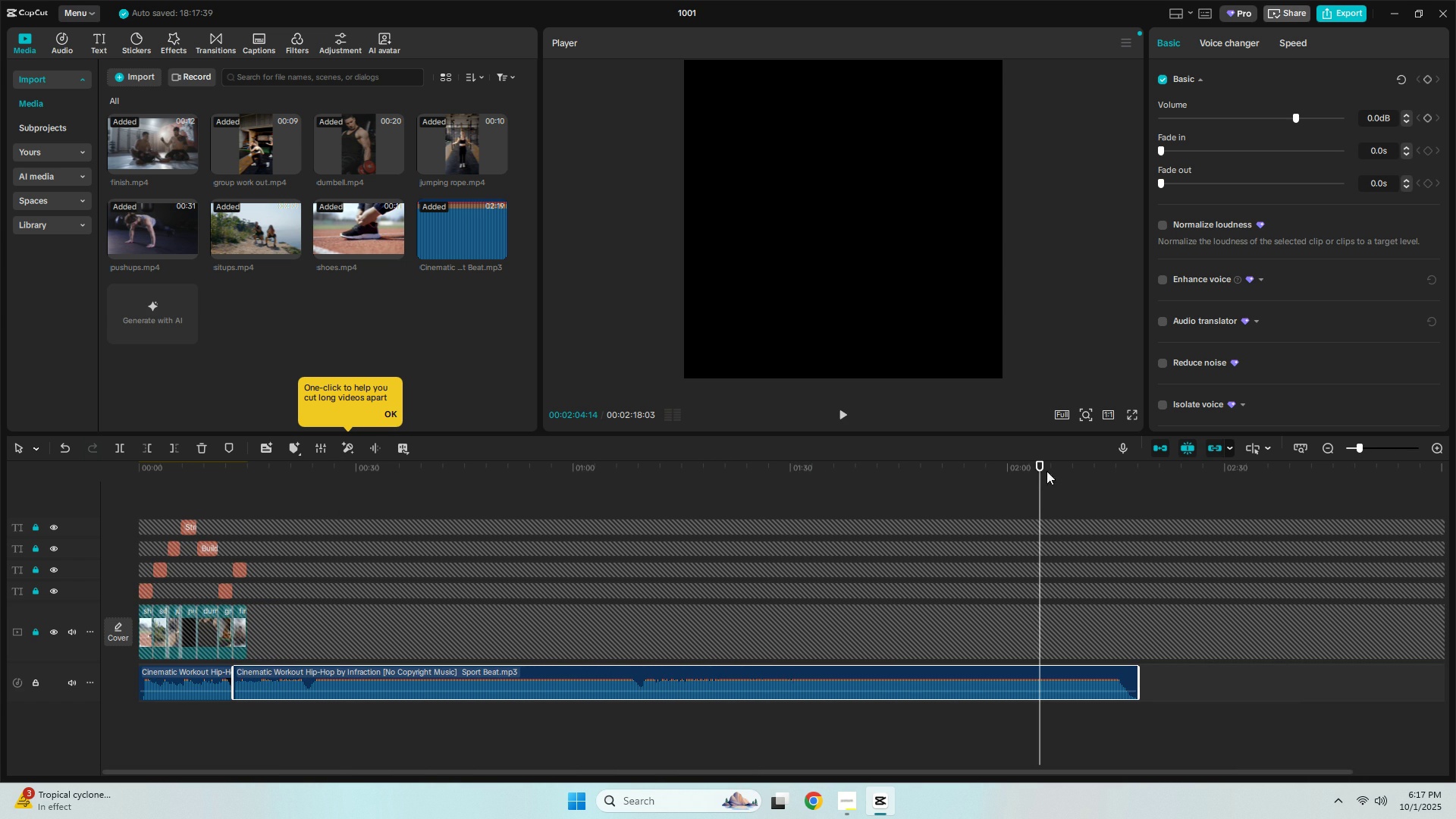 
key(Space)
 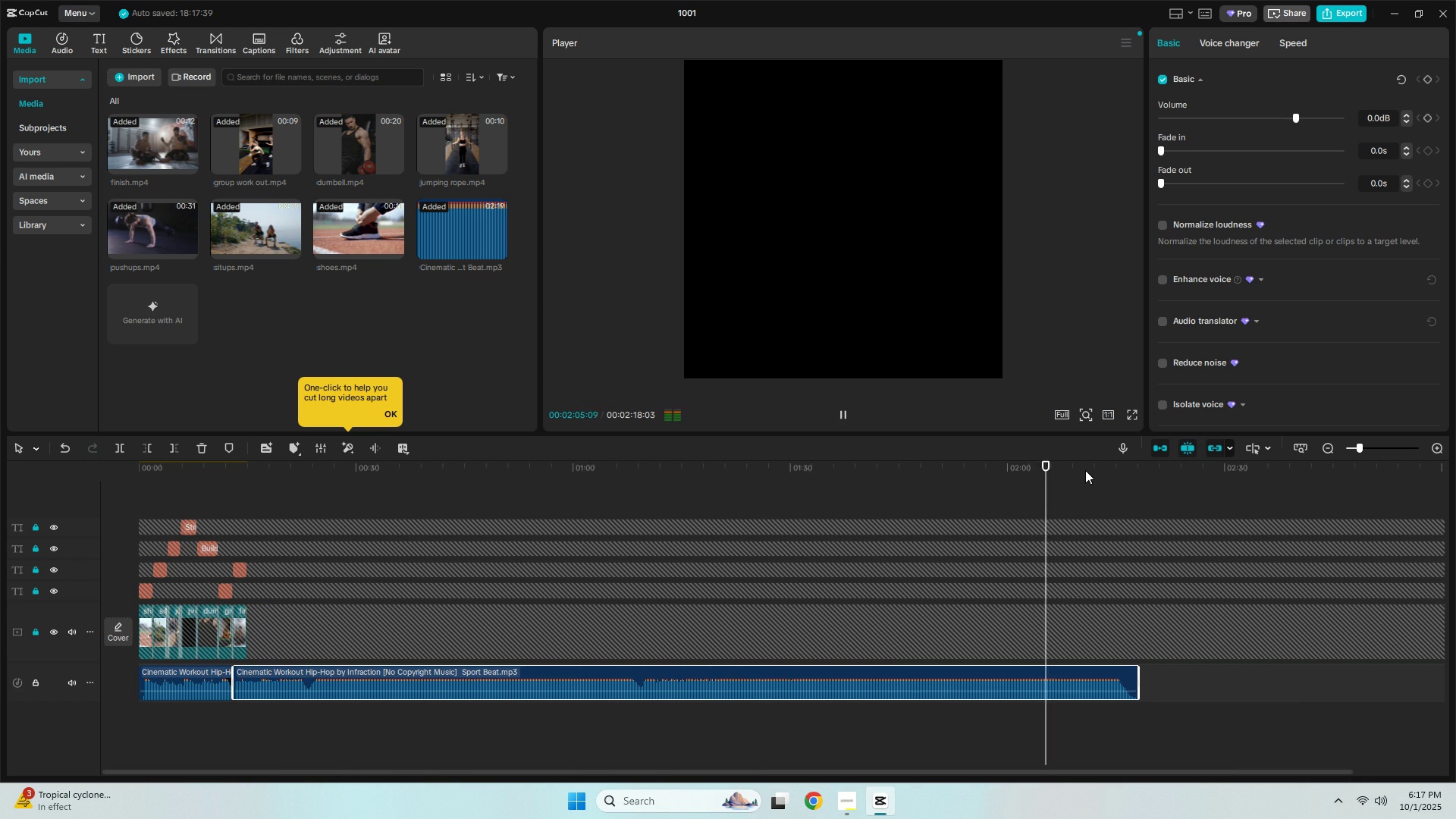 
left_click([1085, 470])
 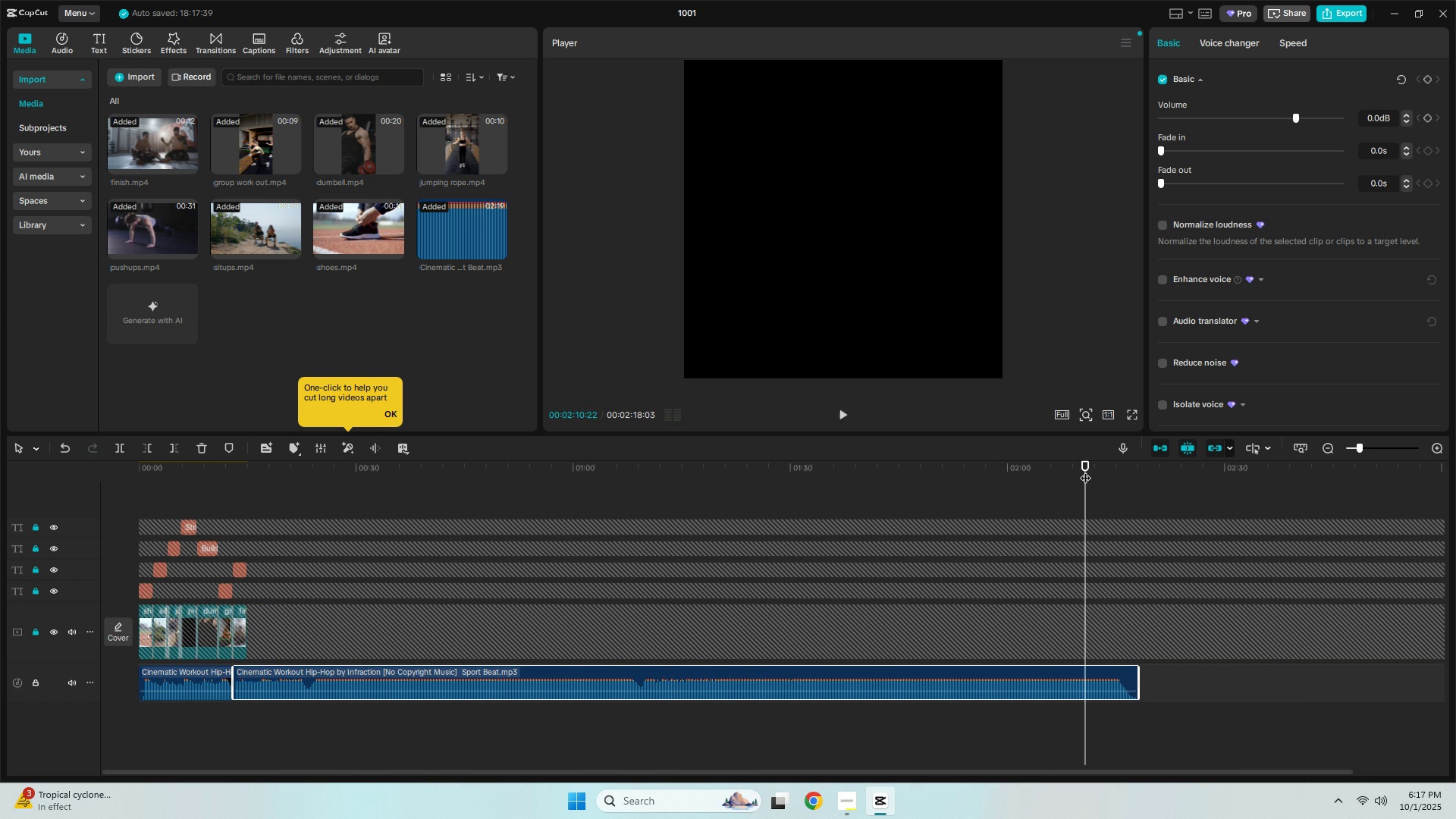 
key(Space)
 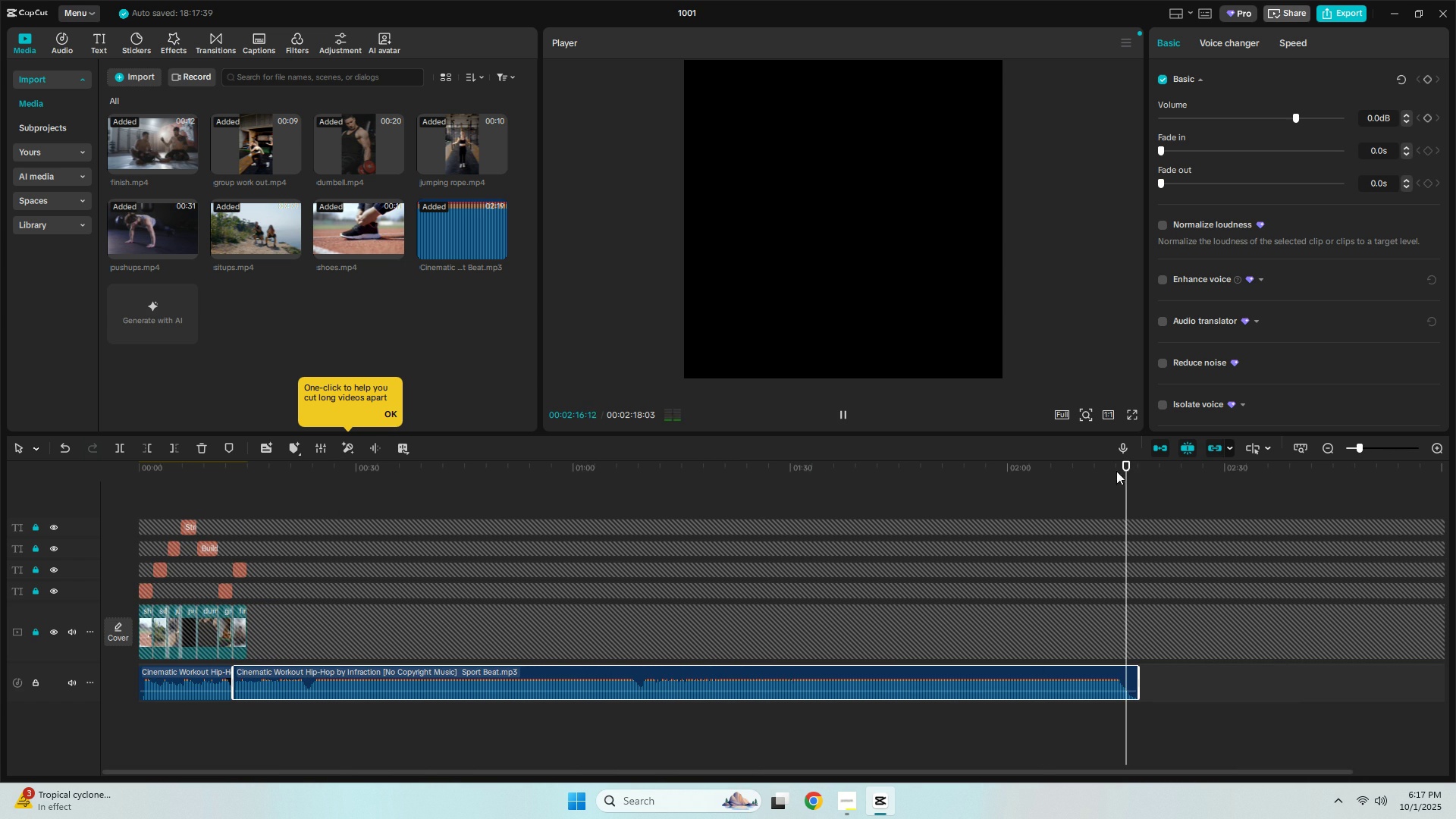 
double_click([1109, 471])
 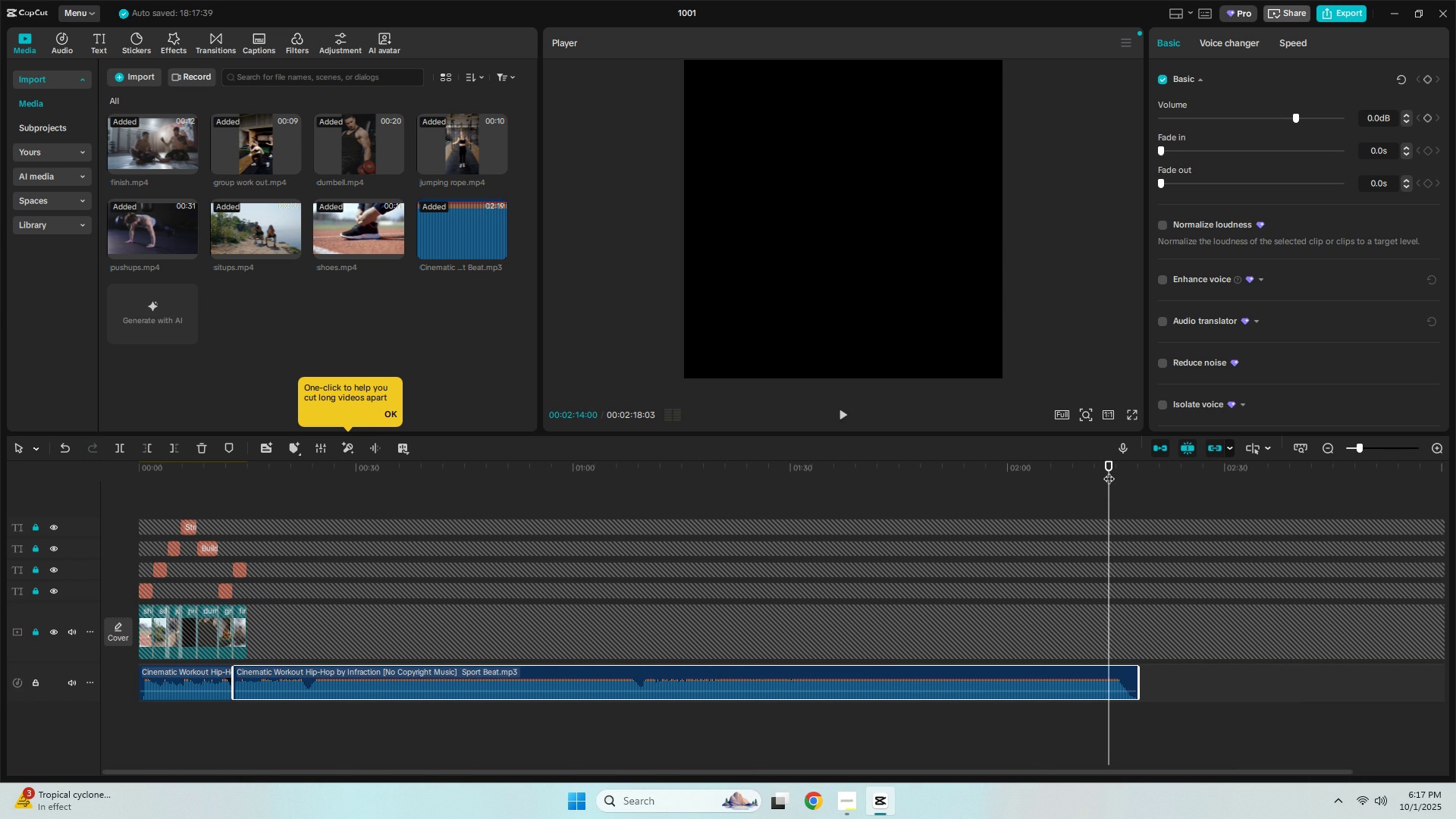 
key(Space)
 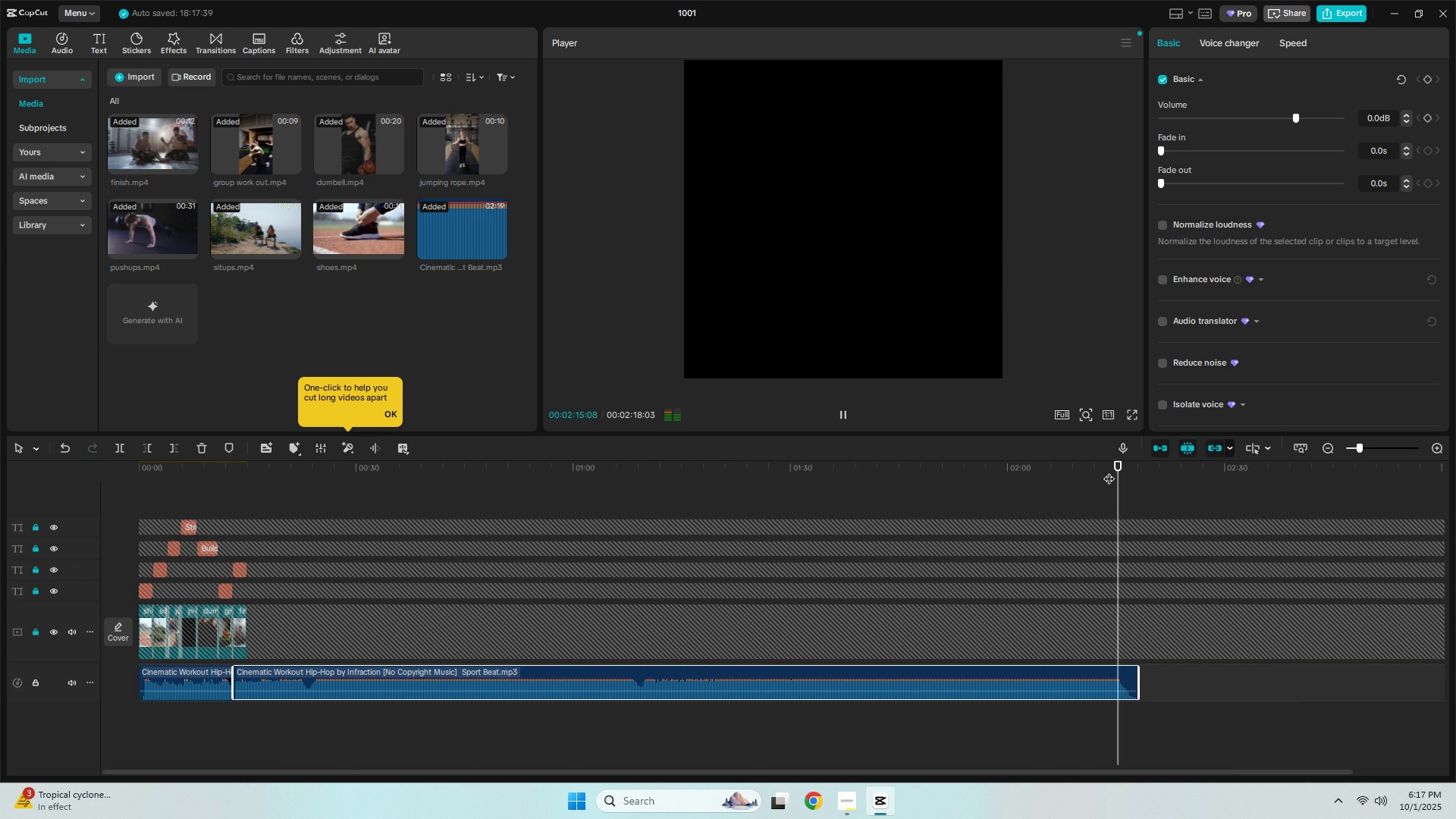 
left_click([1080, 471])
 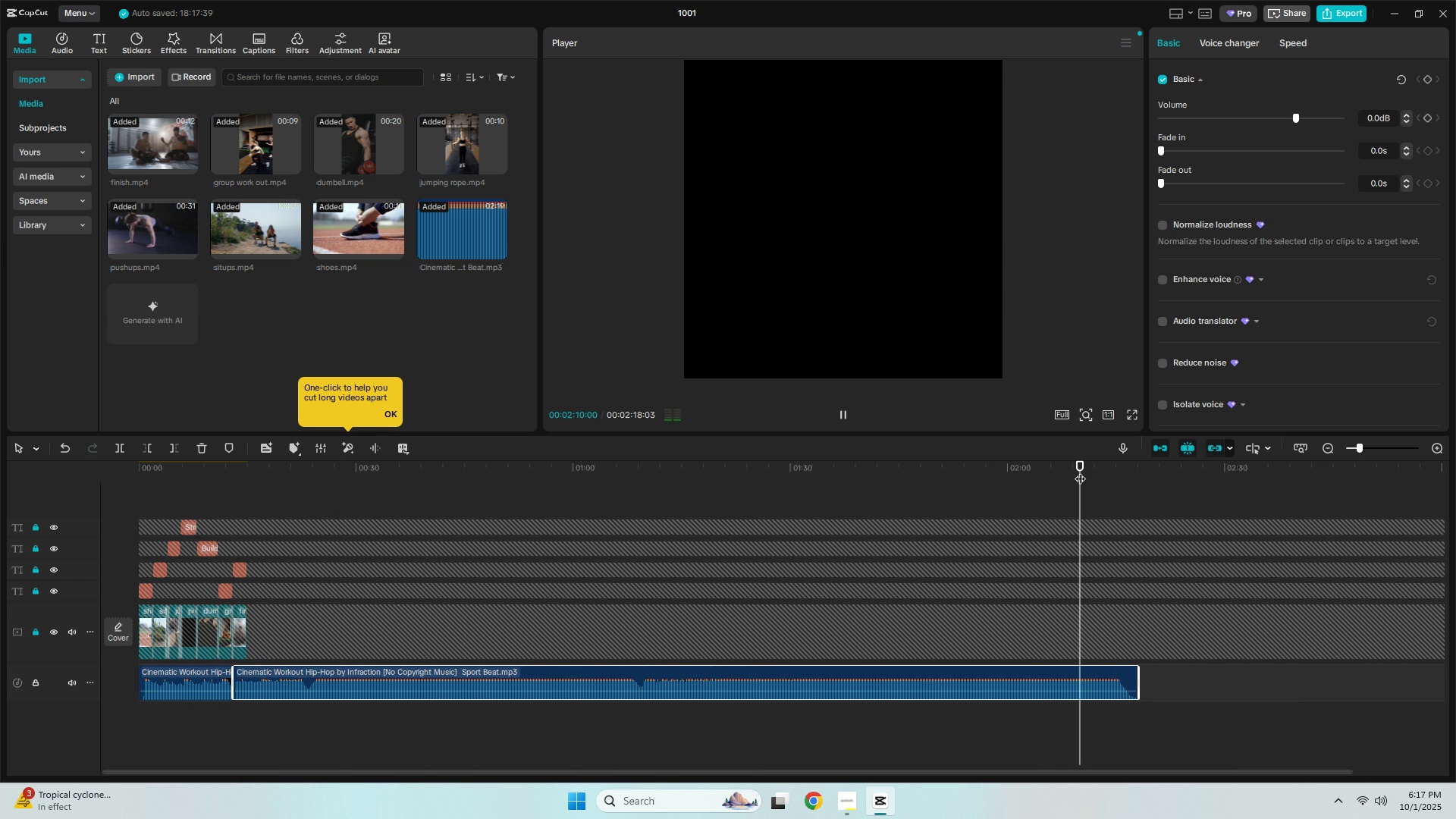 
key(Space)
 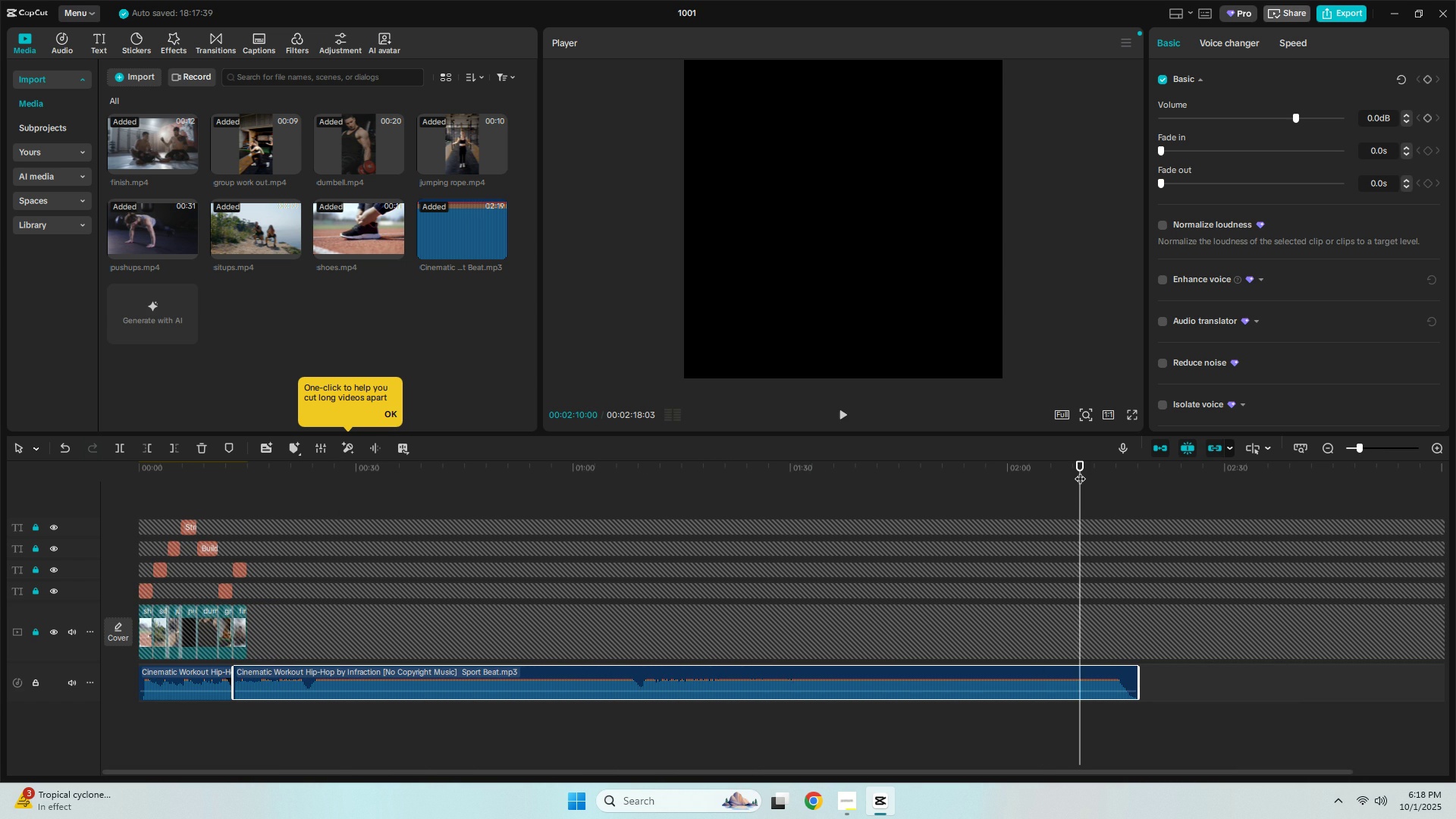 
key(Space)
 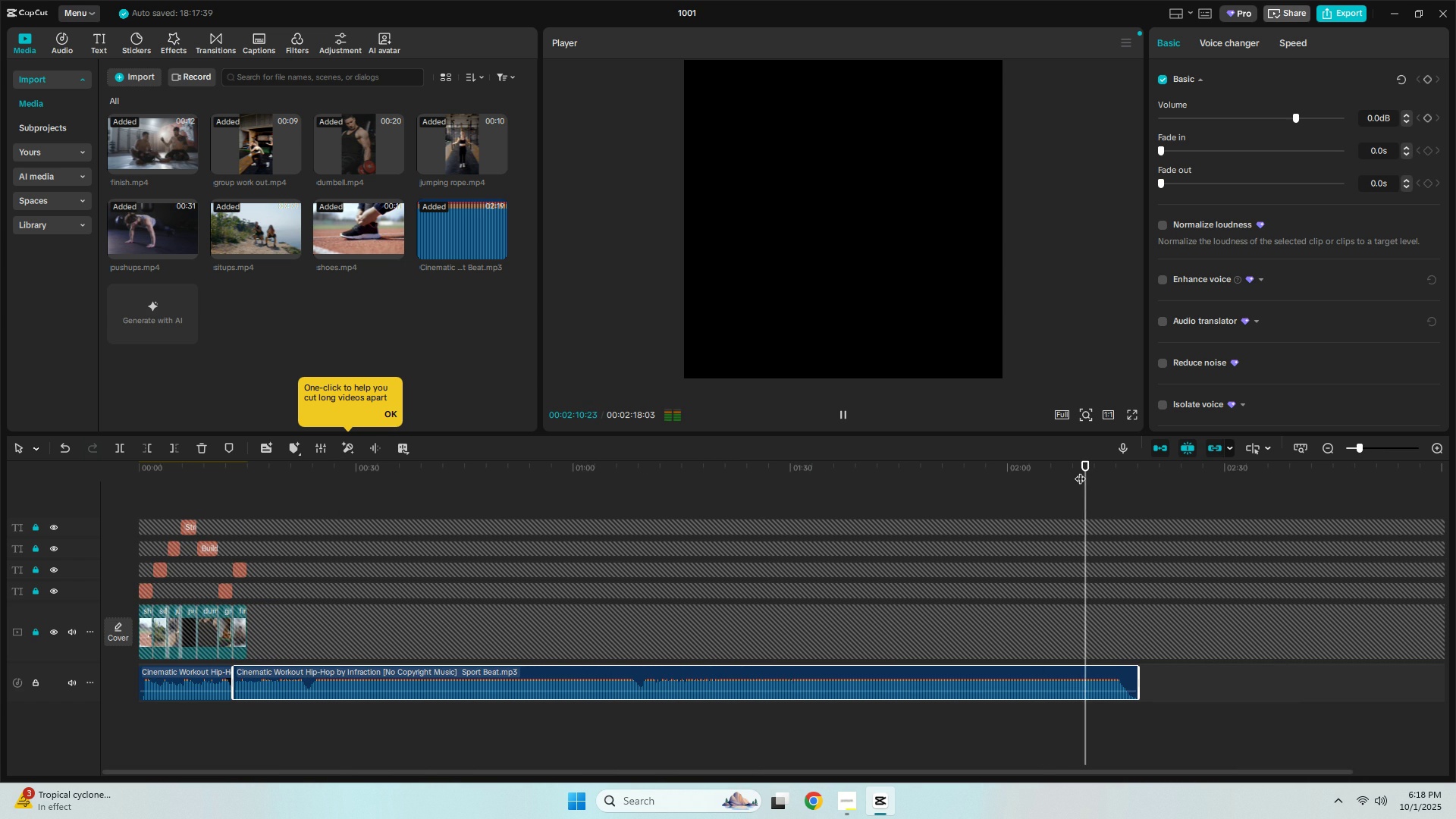 
key(Space)
 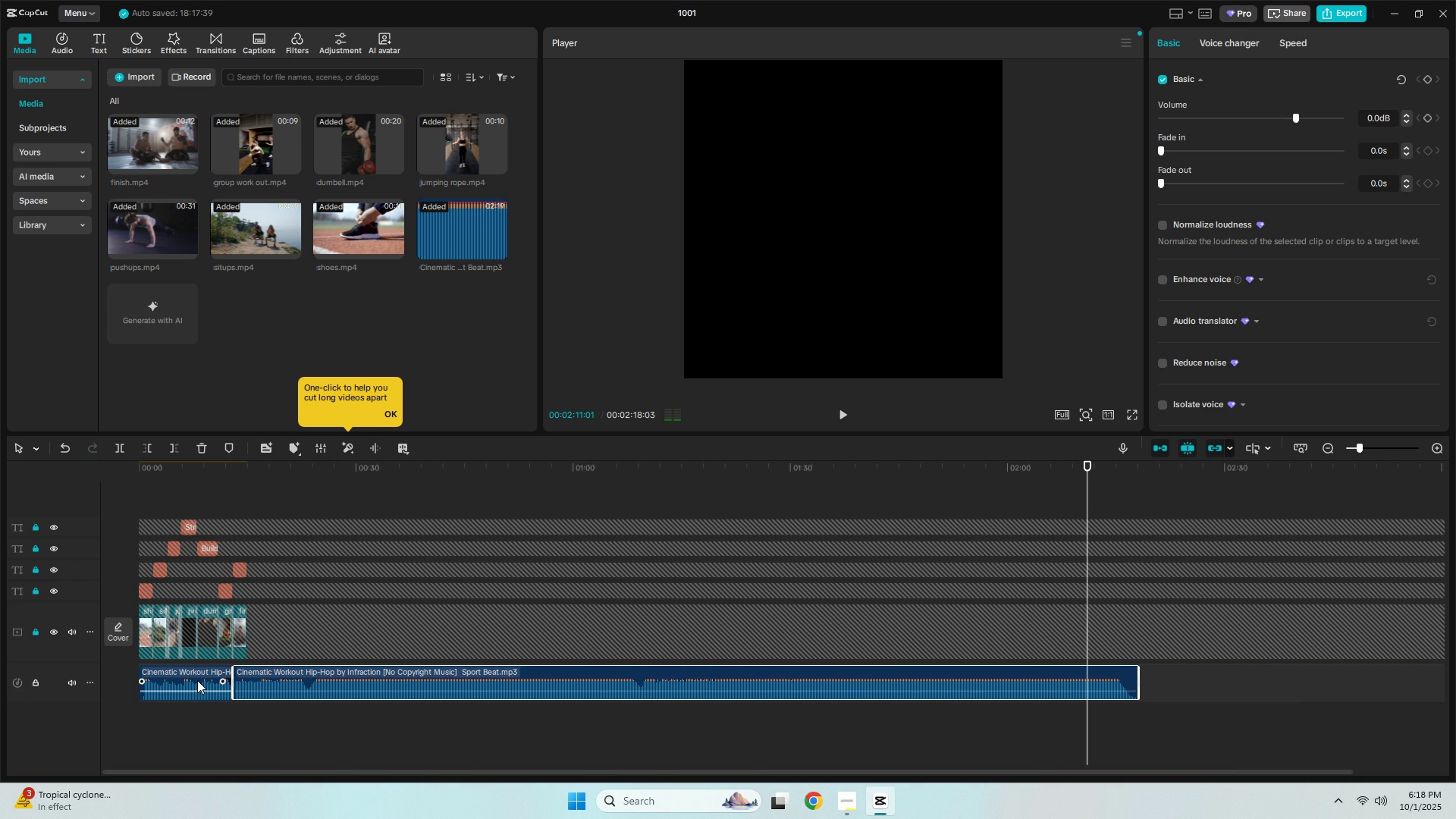 
left_click([197, 680])
 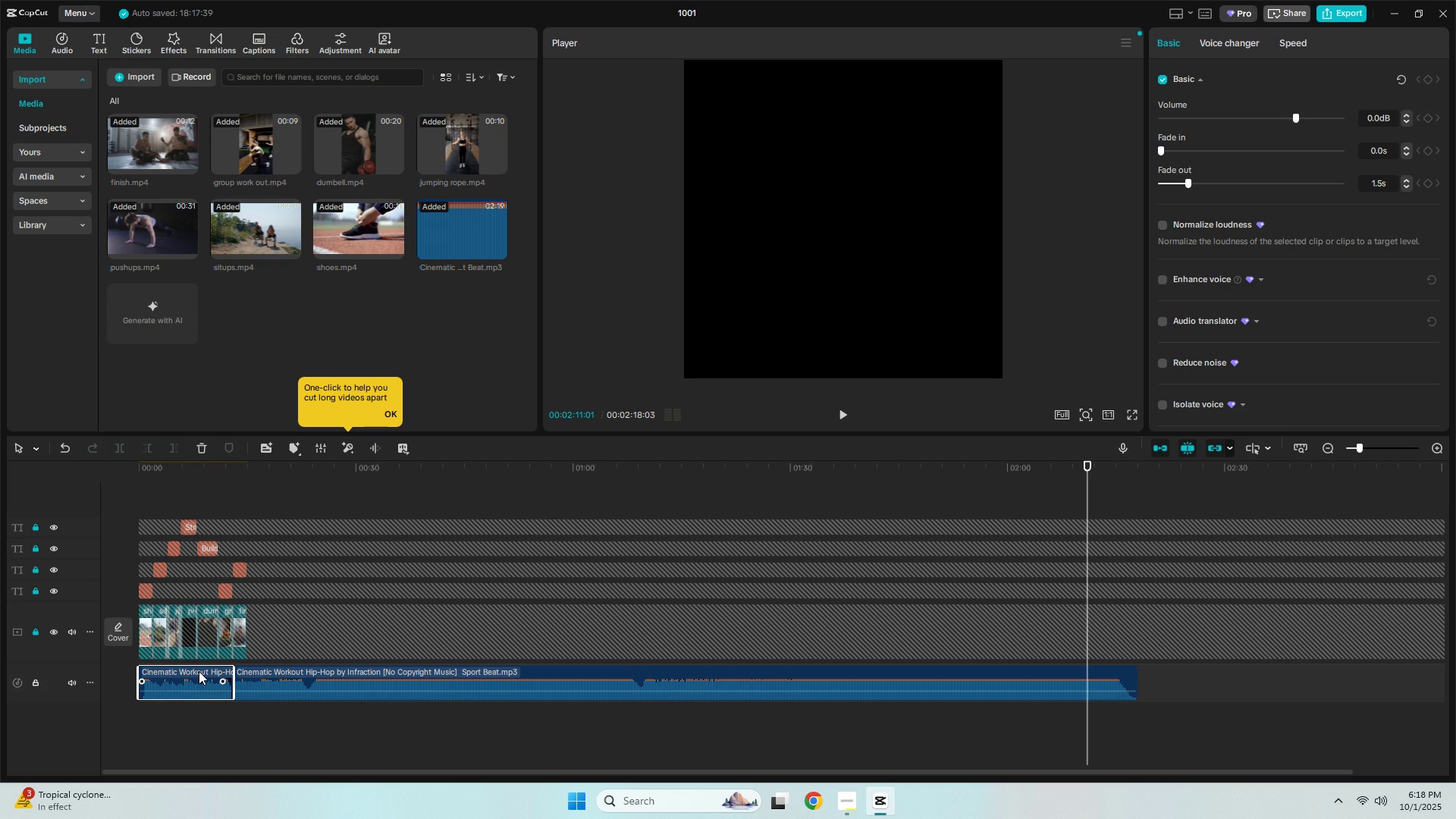 
key(Delete)
 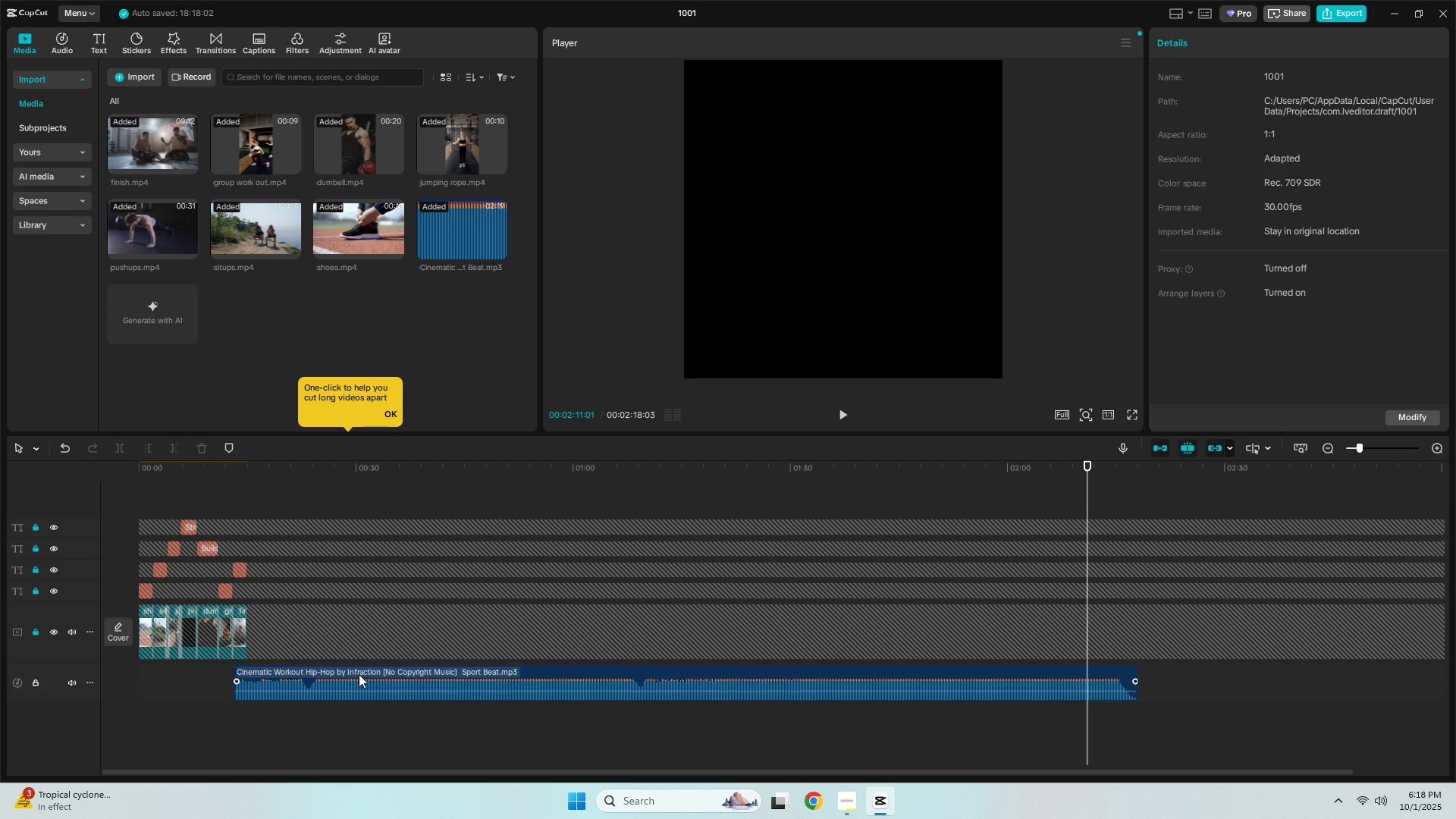 
left_click([359, 674])